 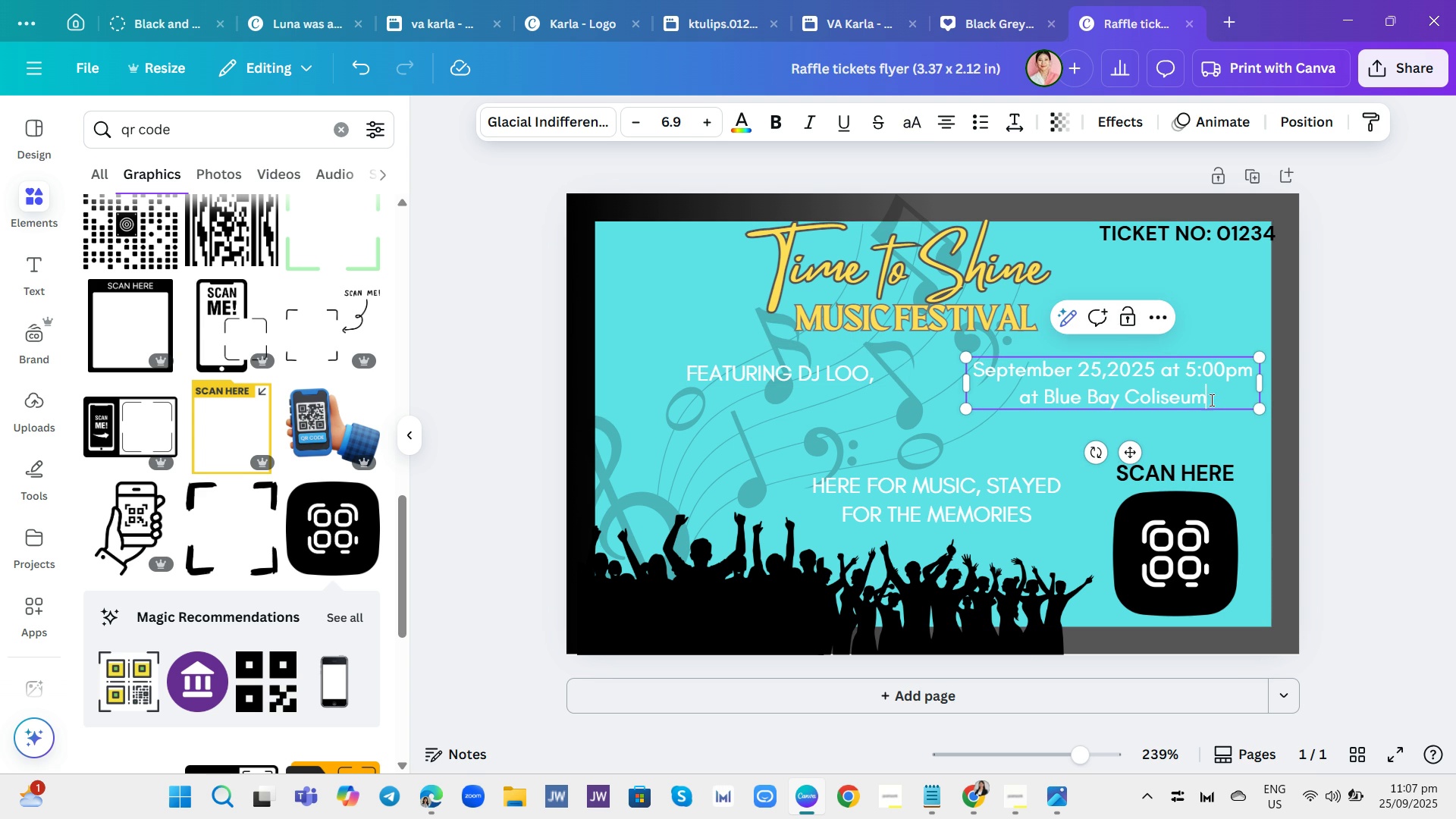 
key(Backspace)
key(Backspace)
key(Backspace)
key(Backspace)
key(Backspace)
key(Backspace)
key(Backspace)
key(Backspace)
type(Arena)
 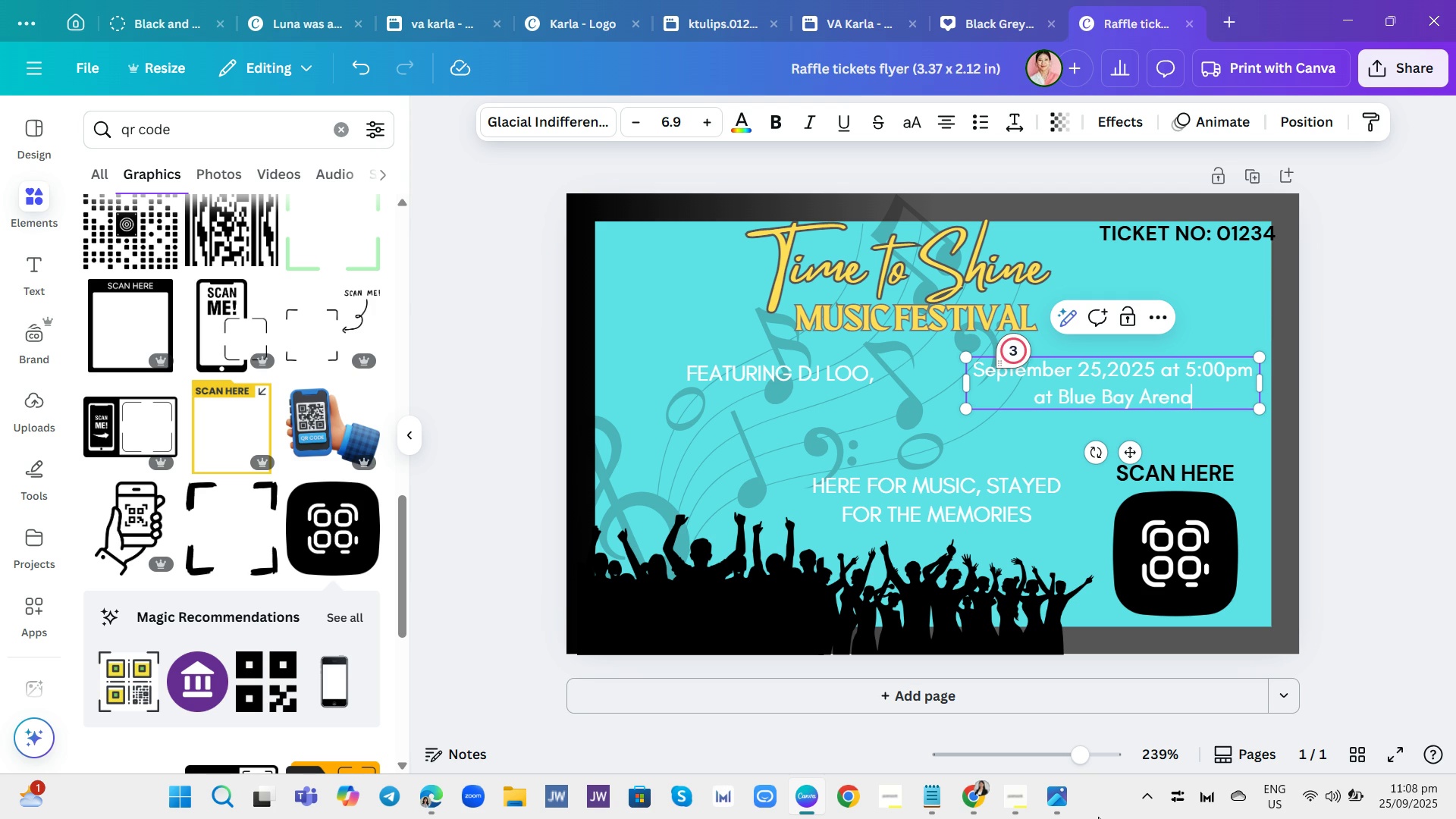 
wait(8.51)
 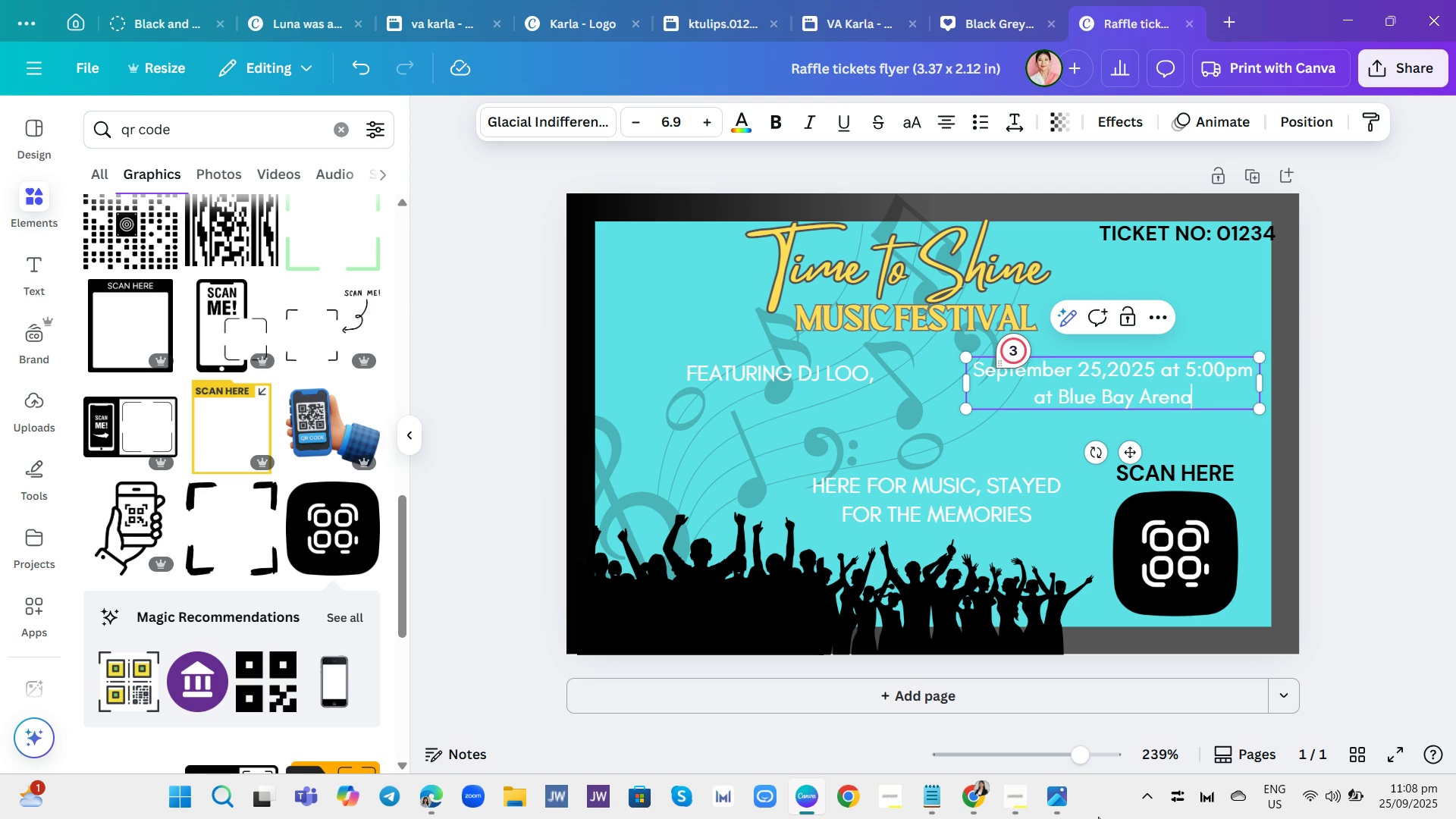 
key(Backspace)
key(Backspace)
key(Backspace)
key(Backspace)
key(Backspace)
type(C)
key(Backspace)
type(Colosseum)
 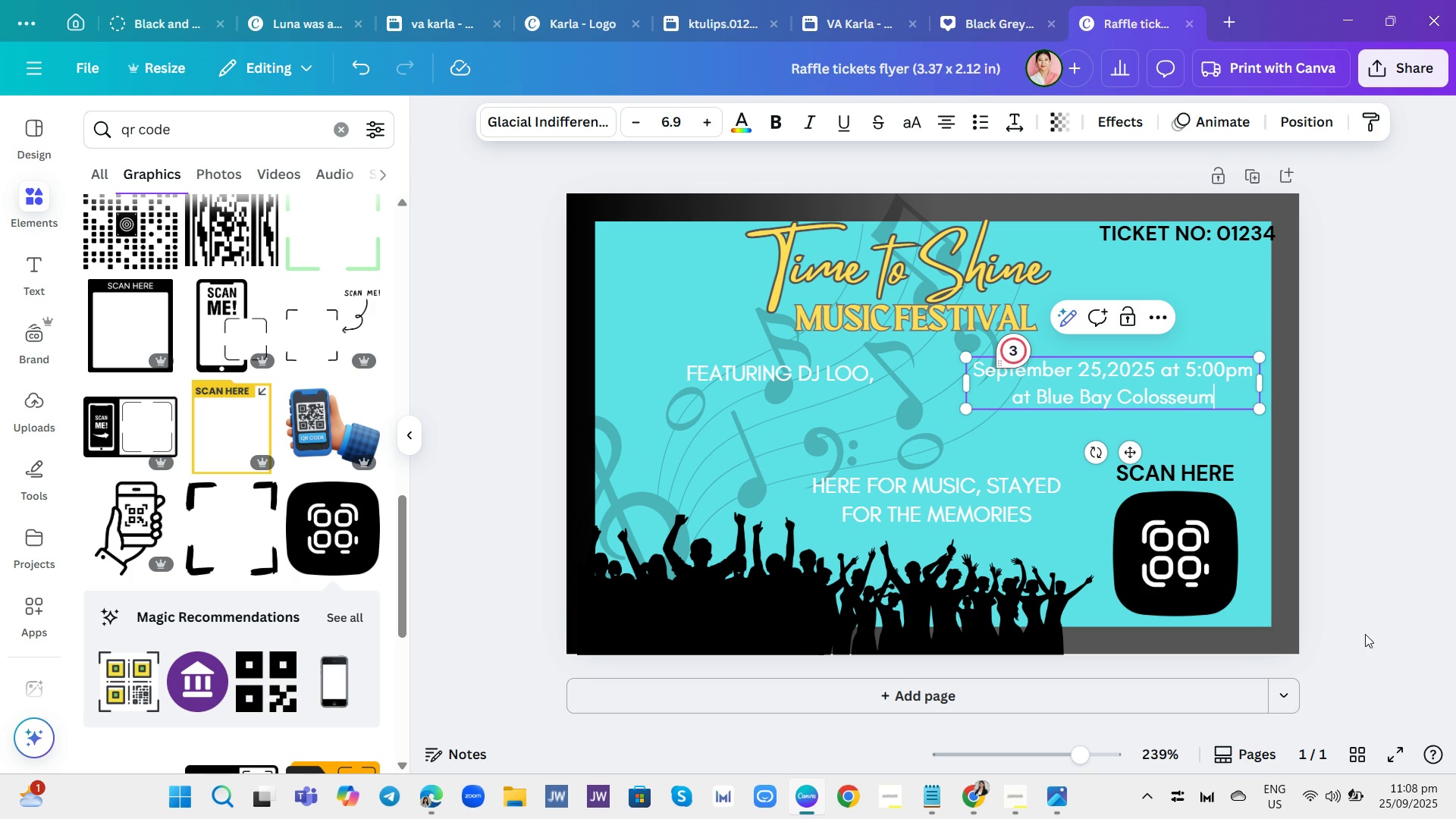 
left_click([1363, 497])
 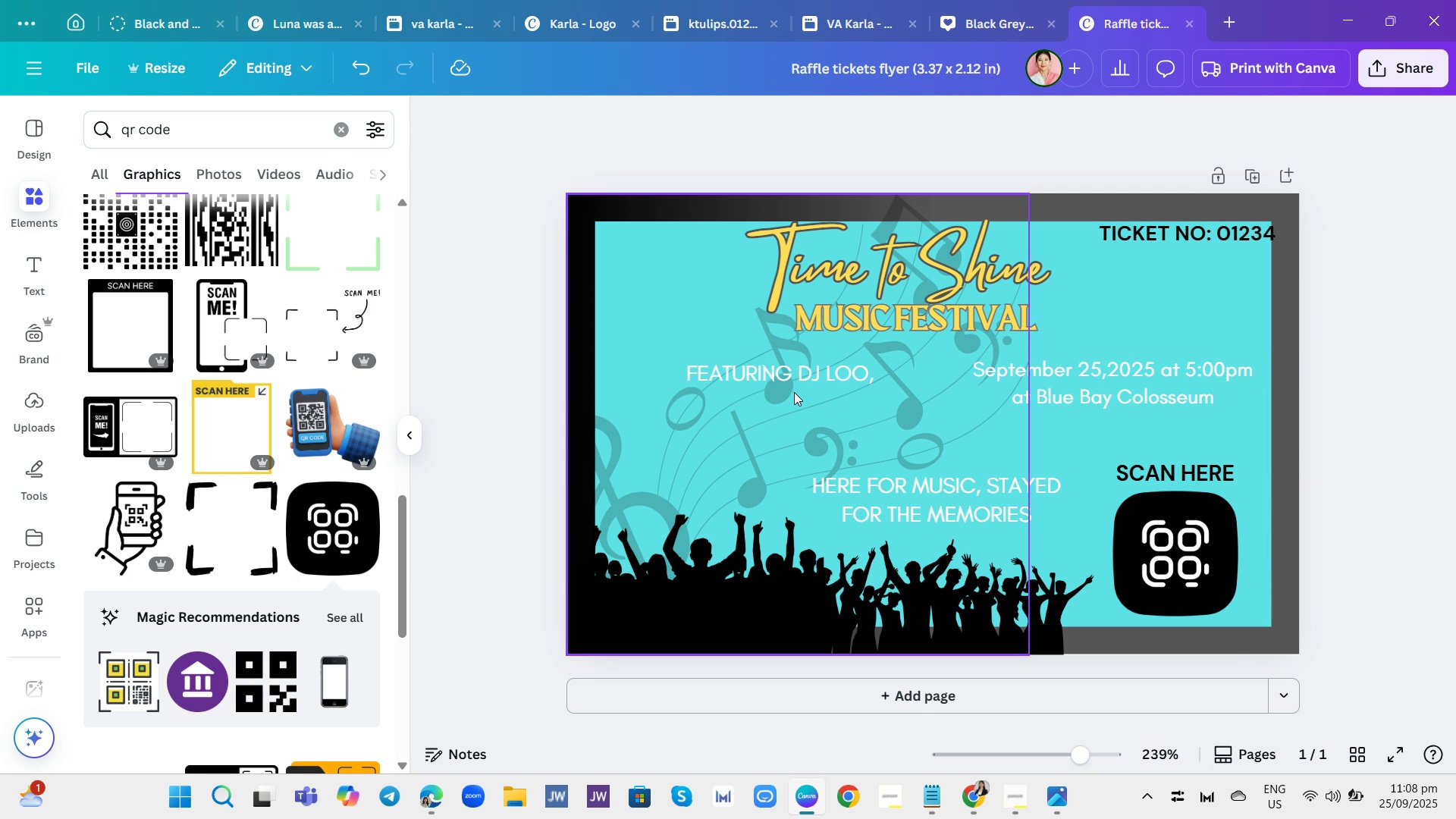 
left_click([883, 369])
 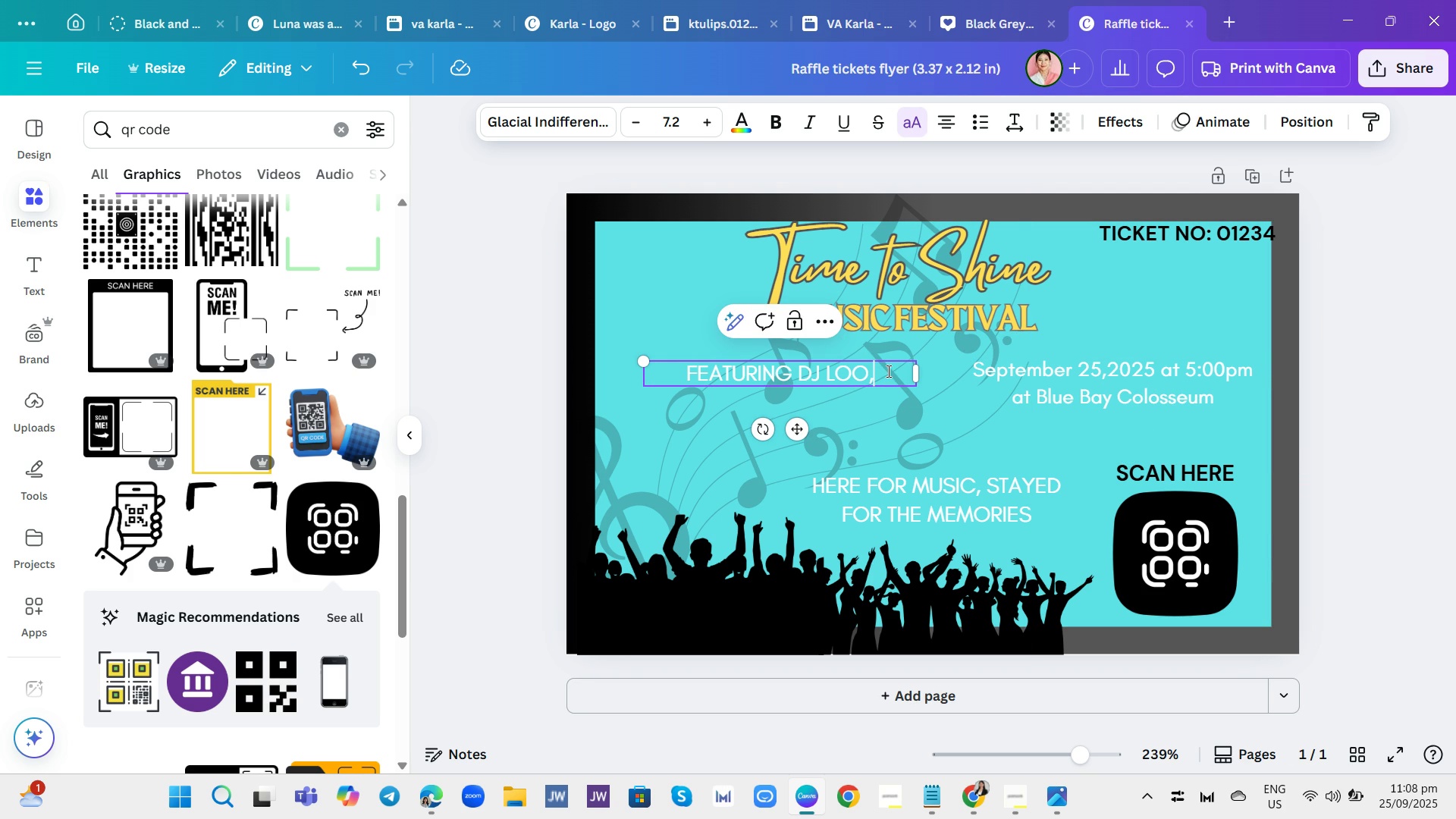 
left_click([887, 371])
 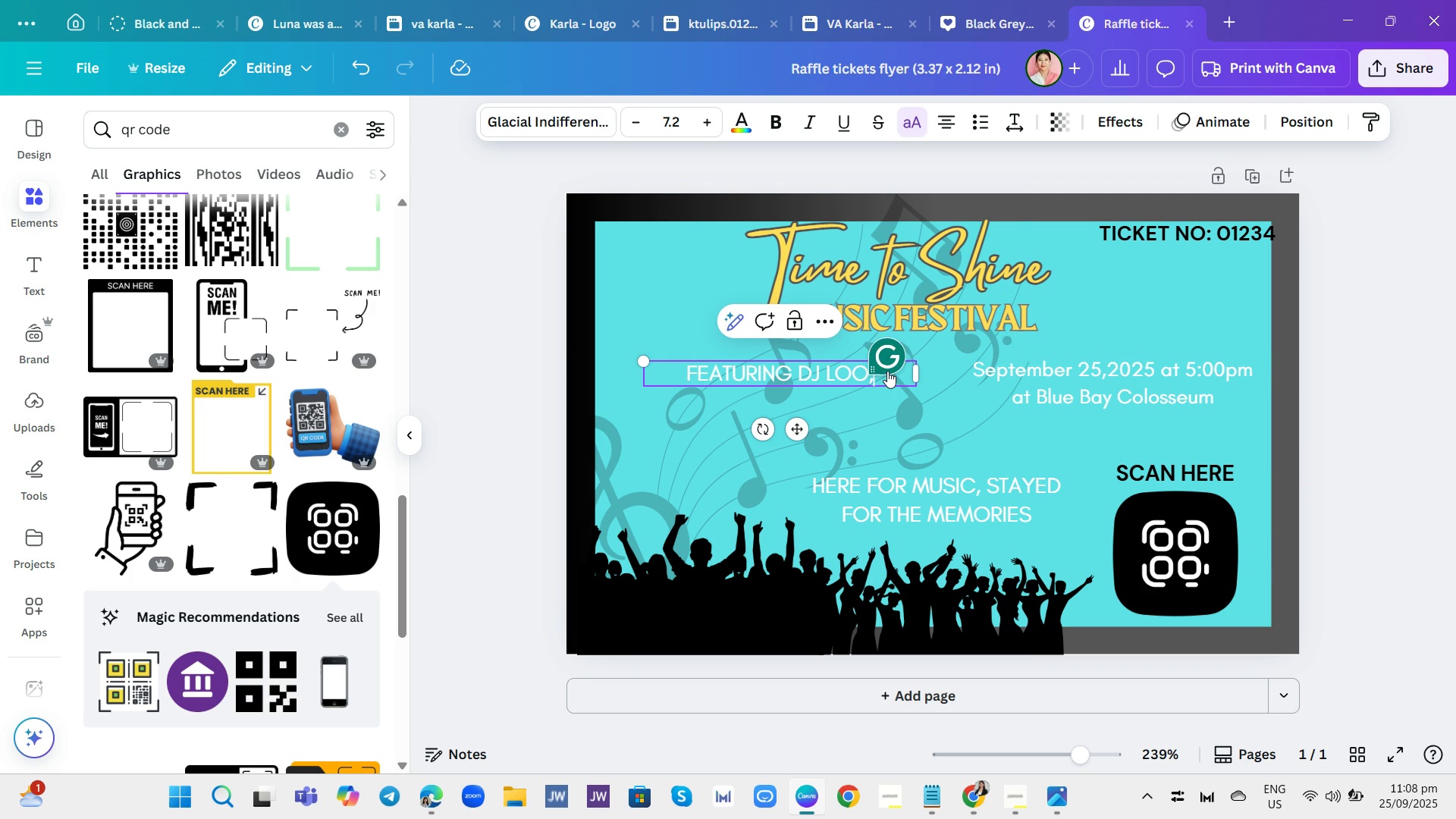 
key(Space)
 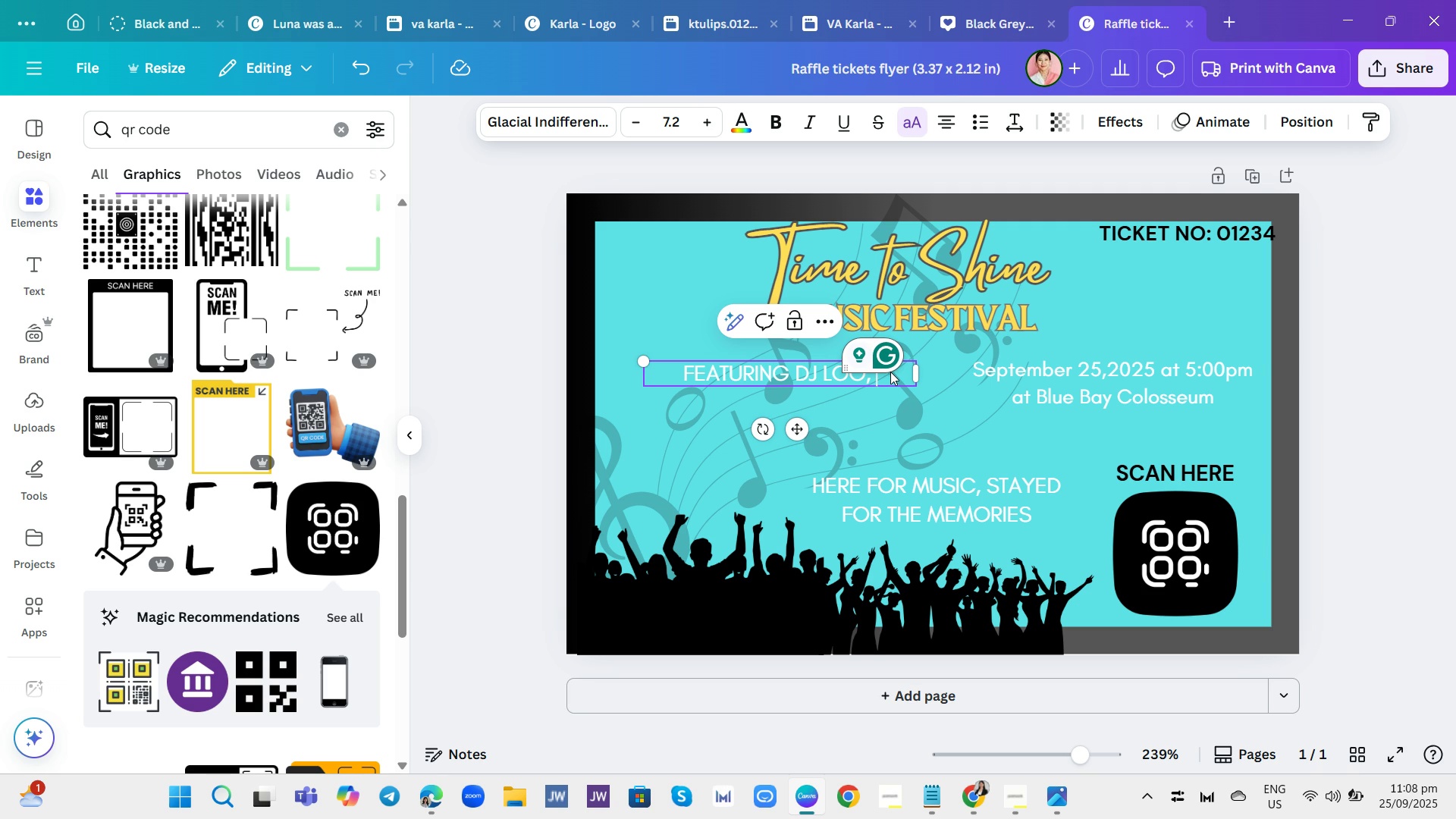 
wait(7.08)
 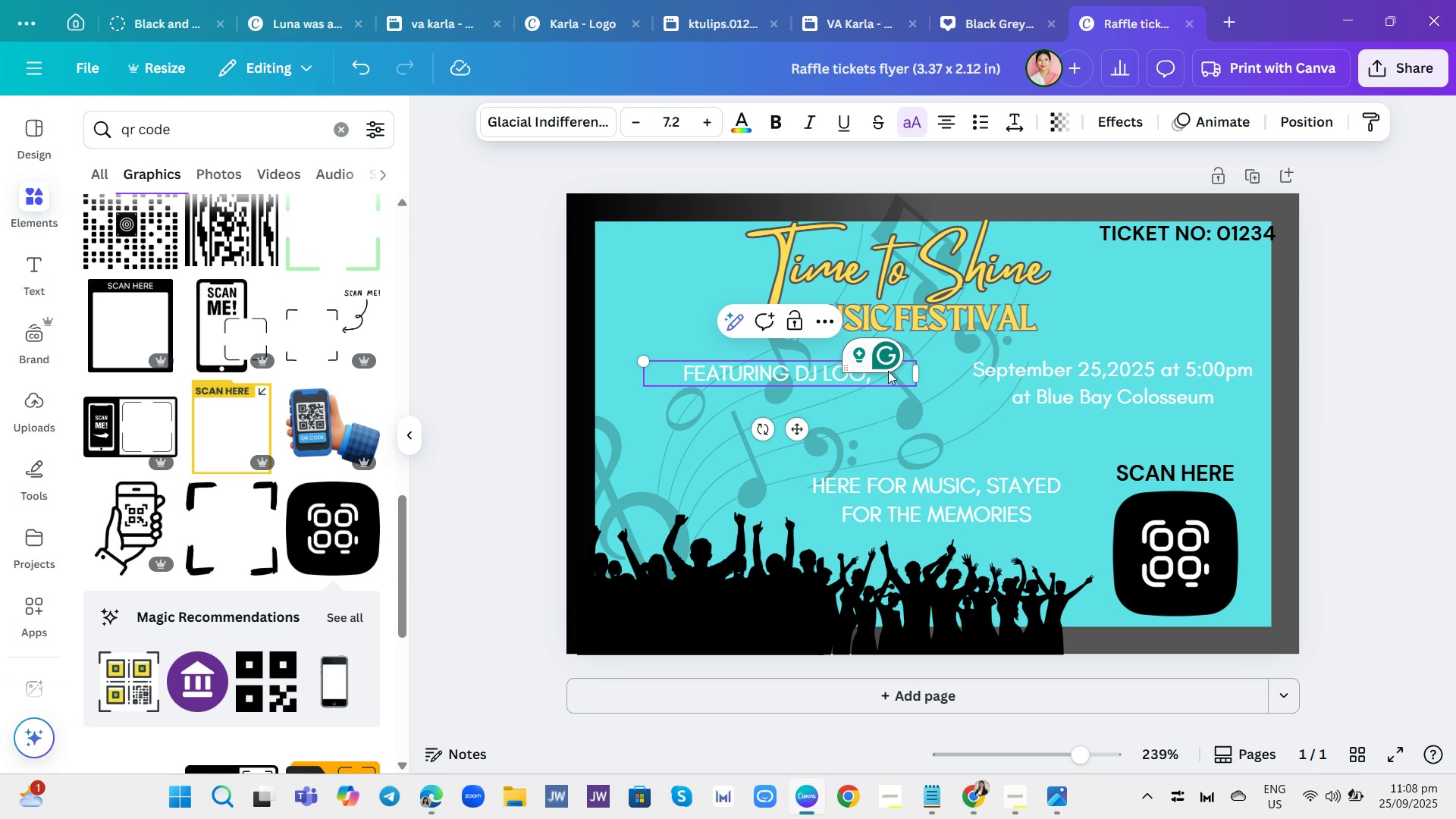 
type(sam v. and )
 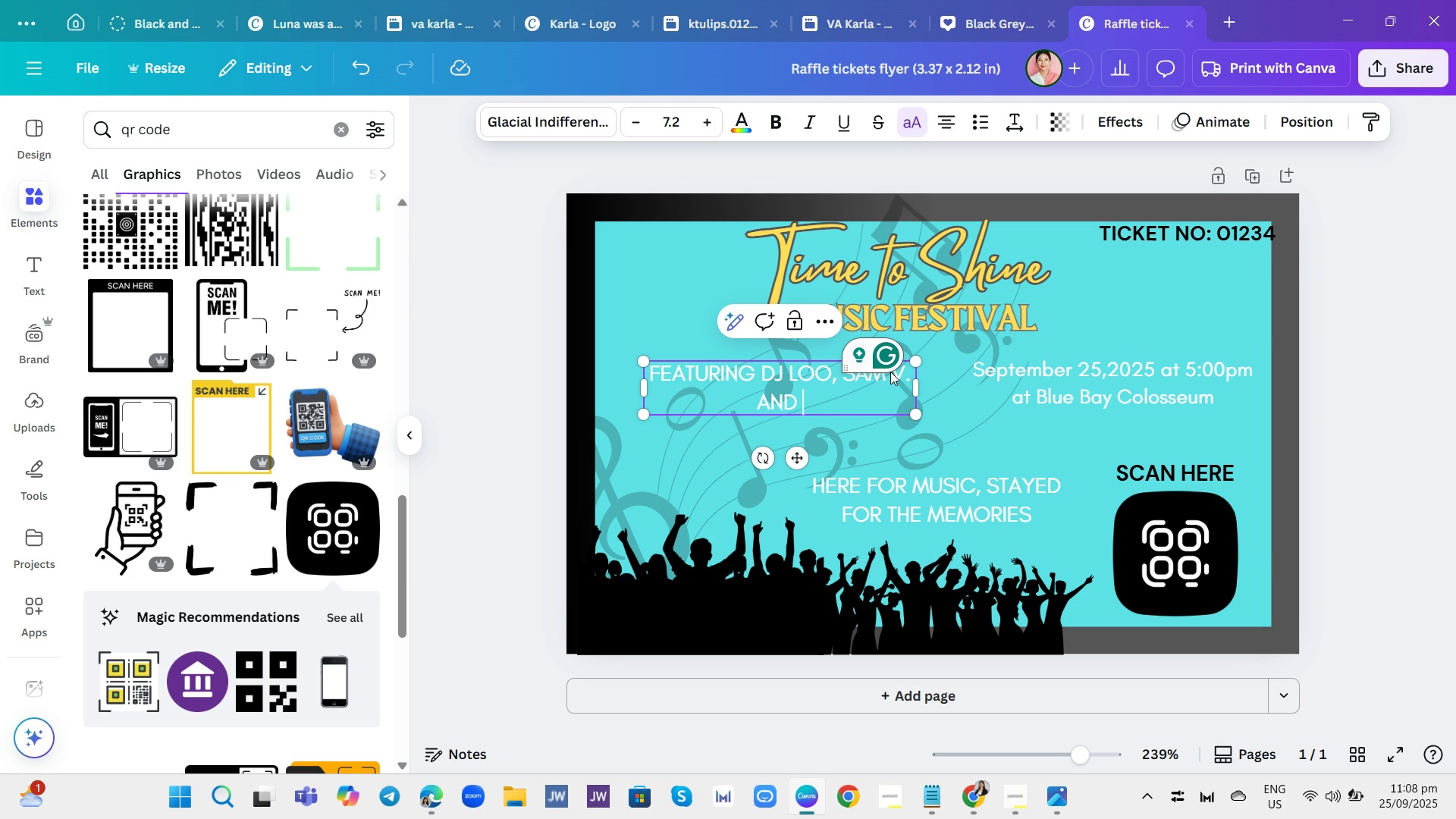 
wait(11.35)
 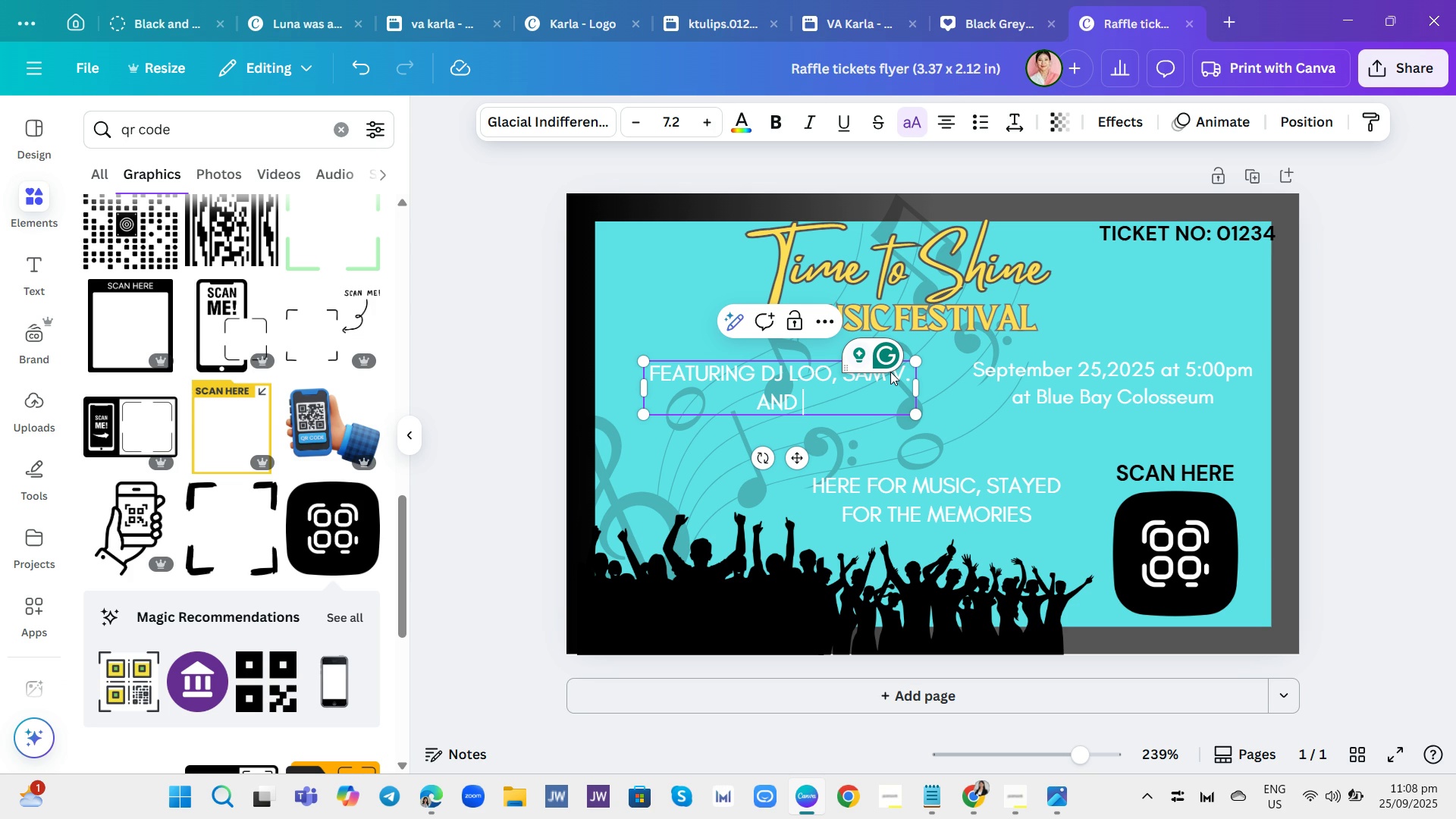 
type(ken )
 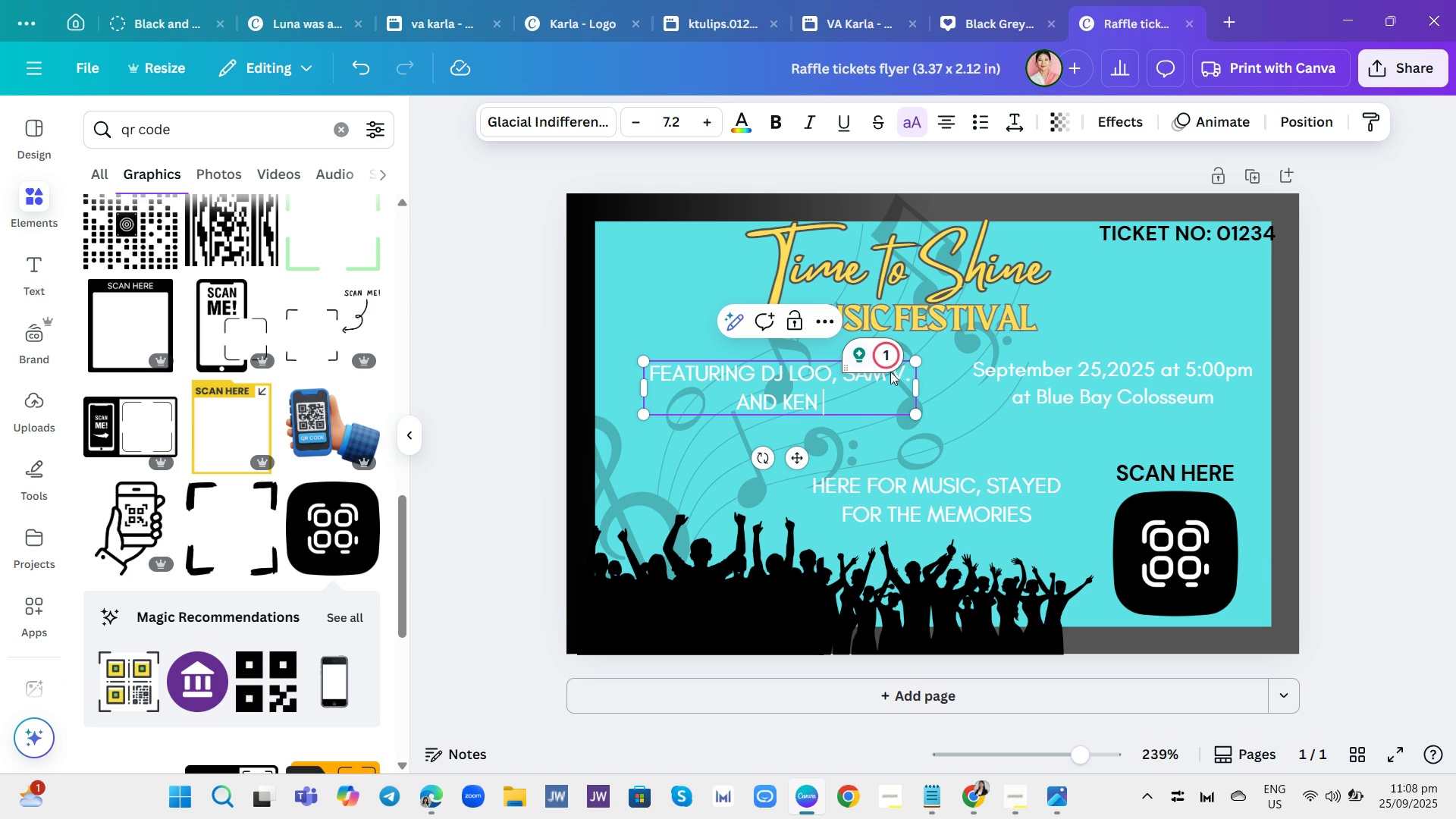 
key(Backspace)
key(Backspace)
key(Backspace)
key(Backspace)
type(dy)
 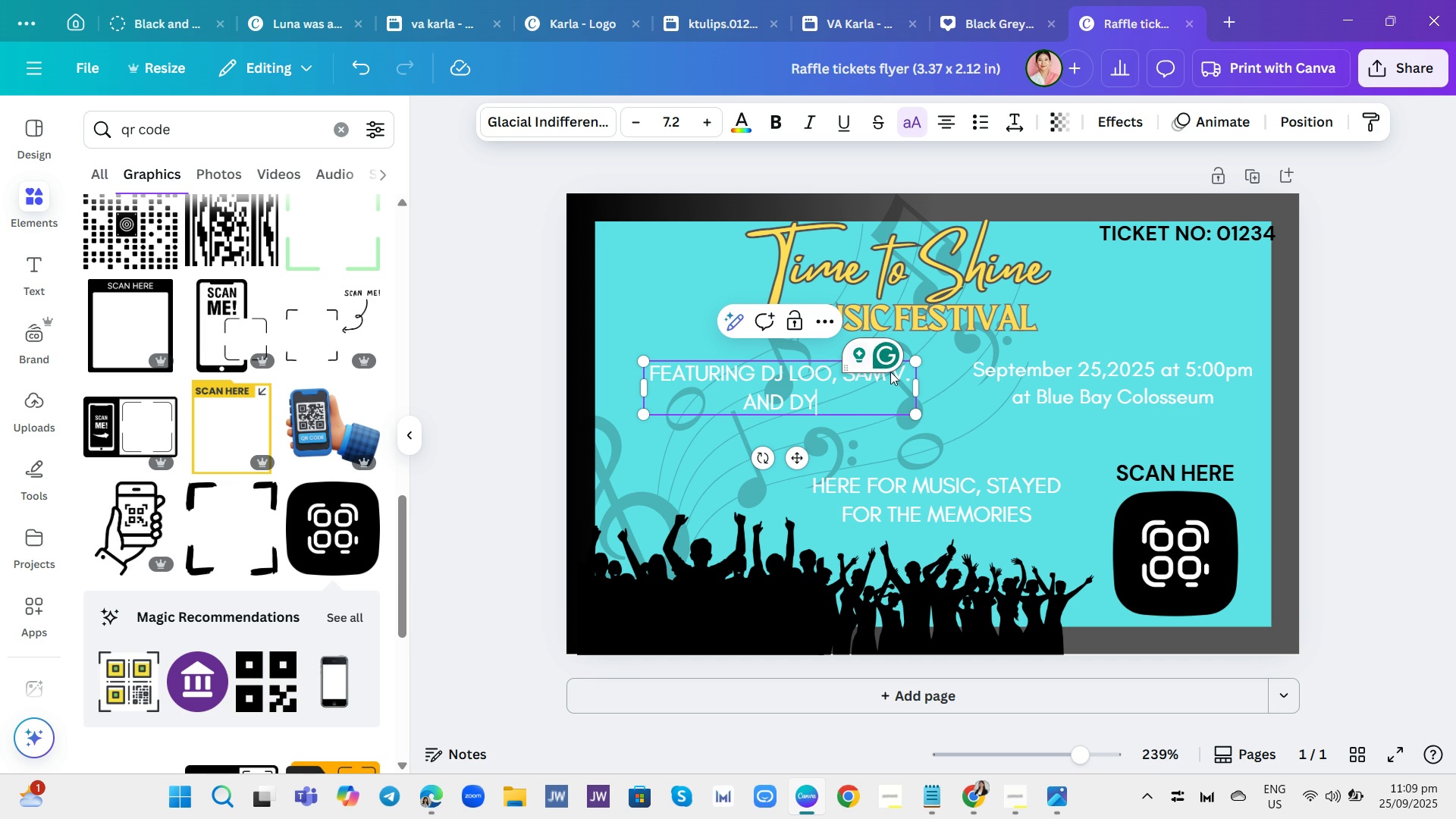 
type( )
key(Backspace)
key(Backspace)
key(Backspace)
type(krn)
key(Backspace)
key(Backspace)
 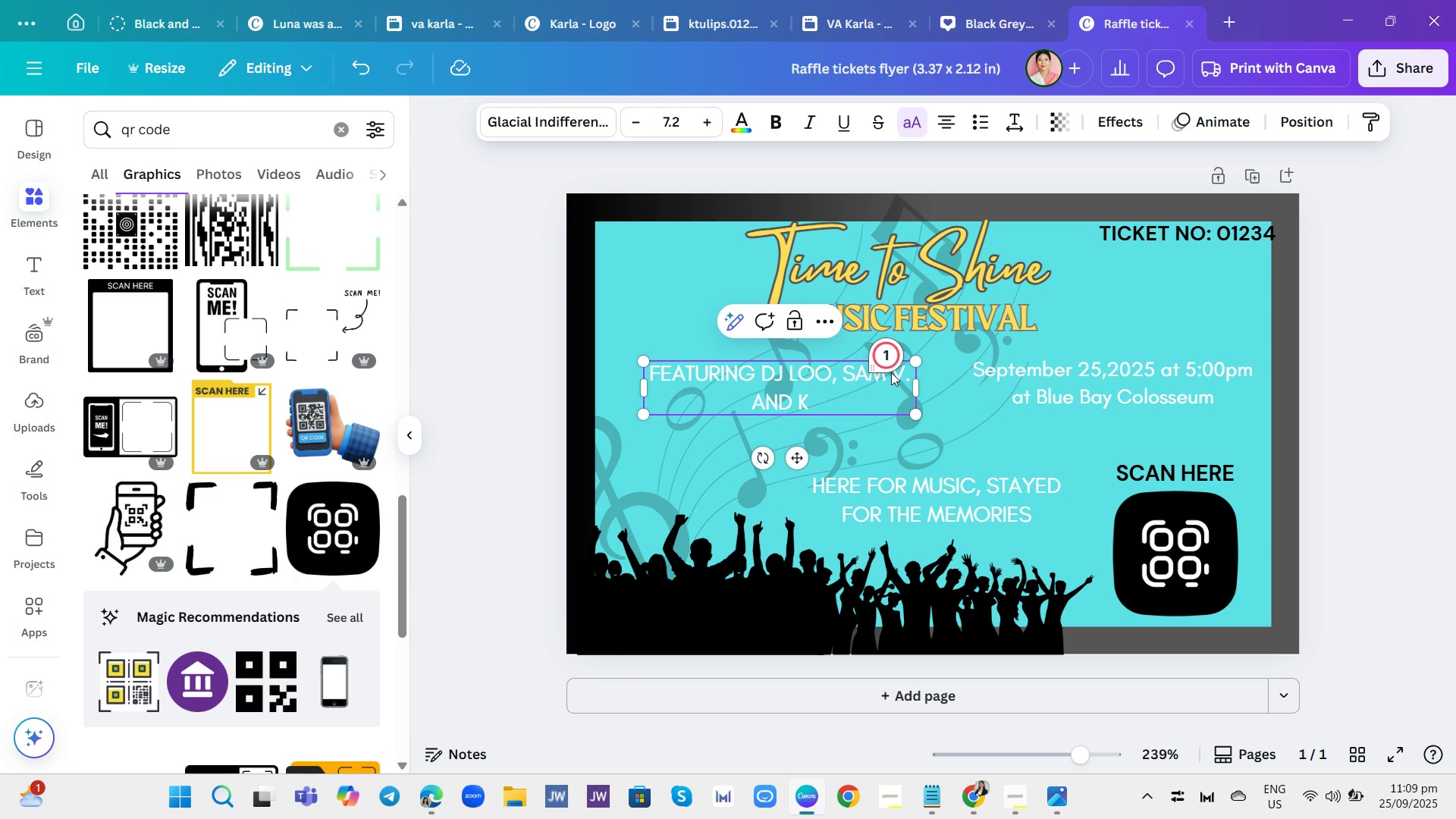 
wait(5.71)
 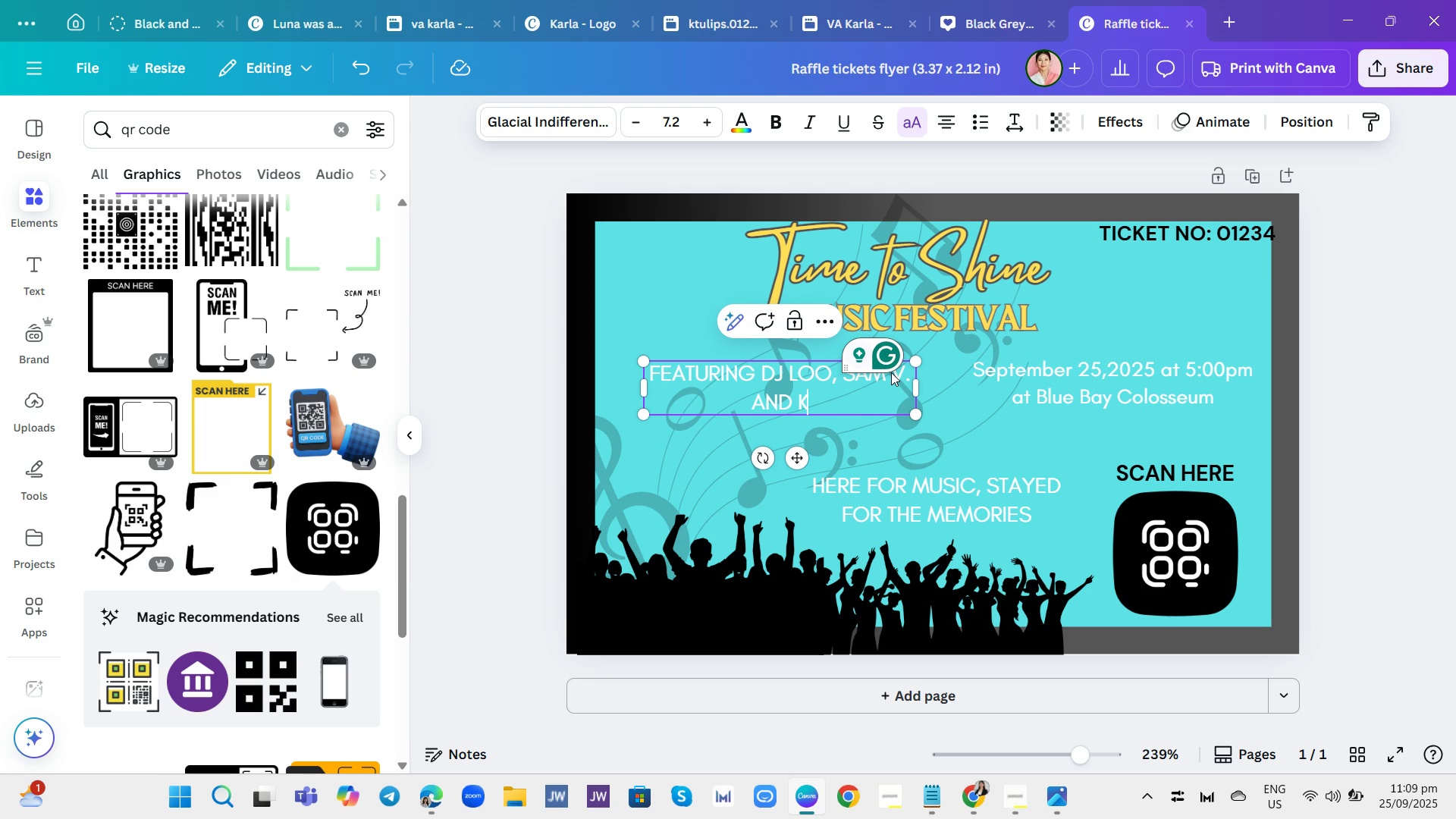 
type(en dy)
 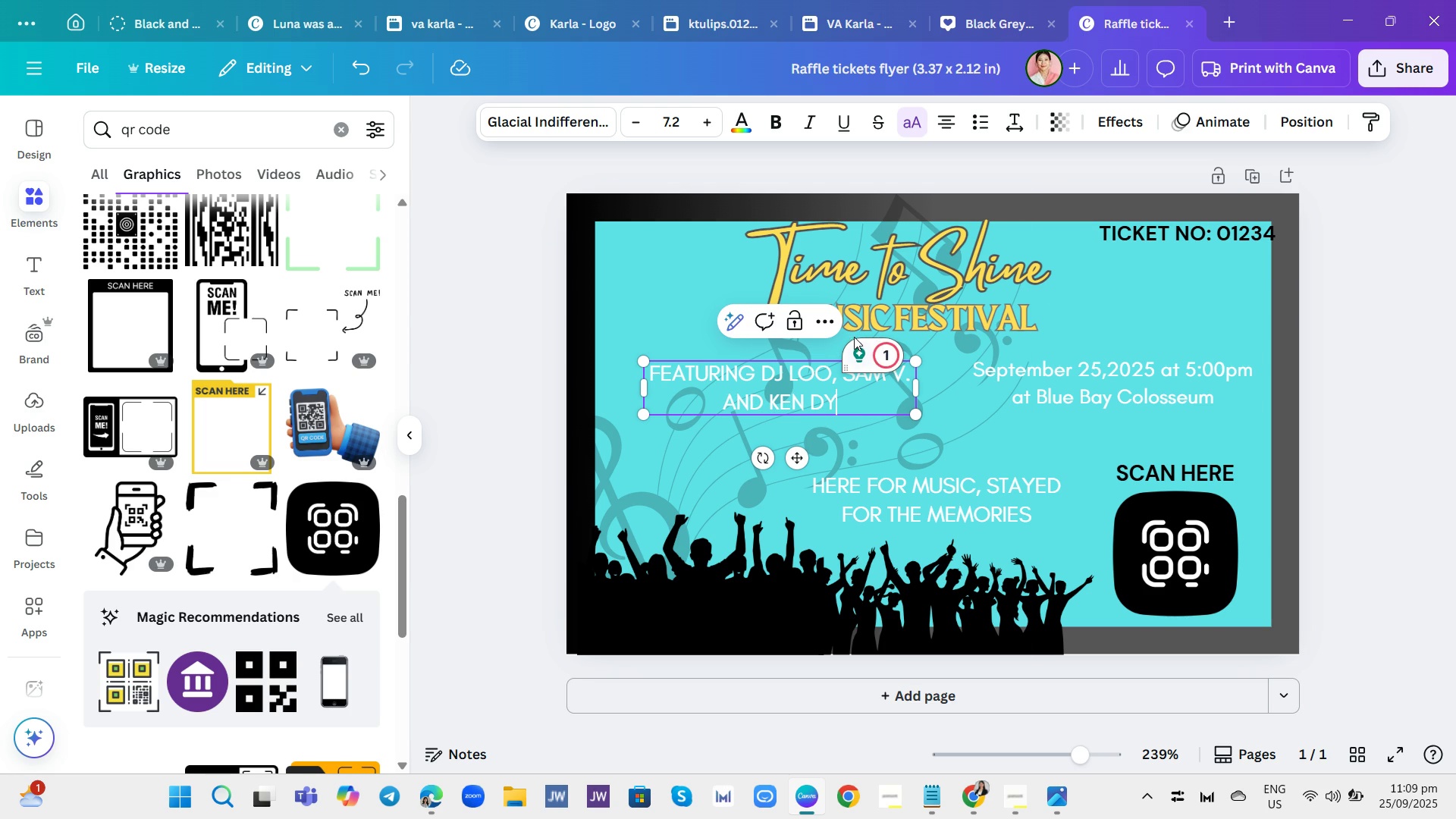 
left_click([891, 352])
 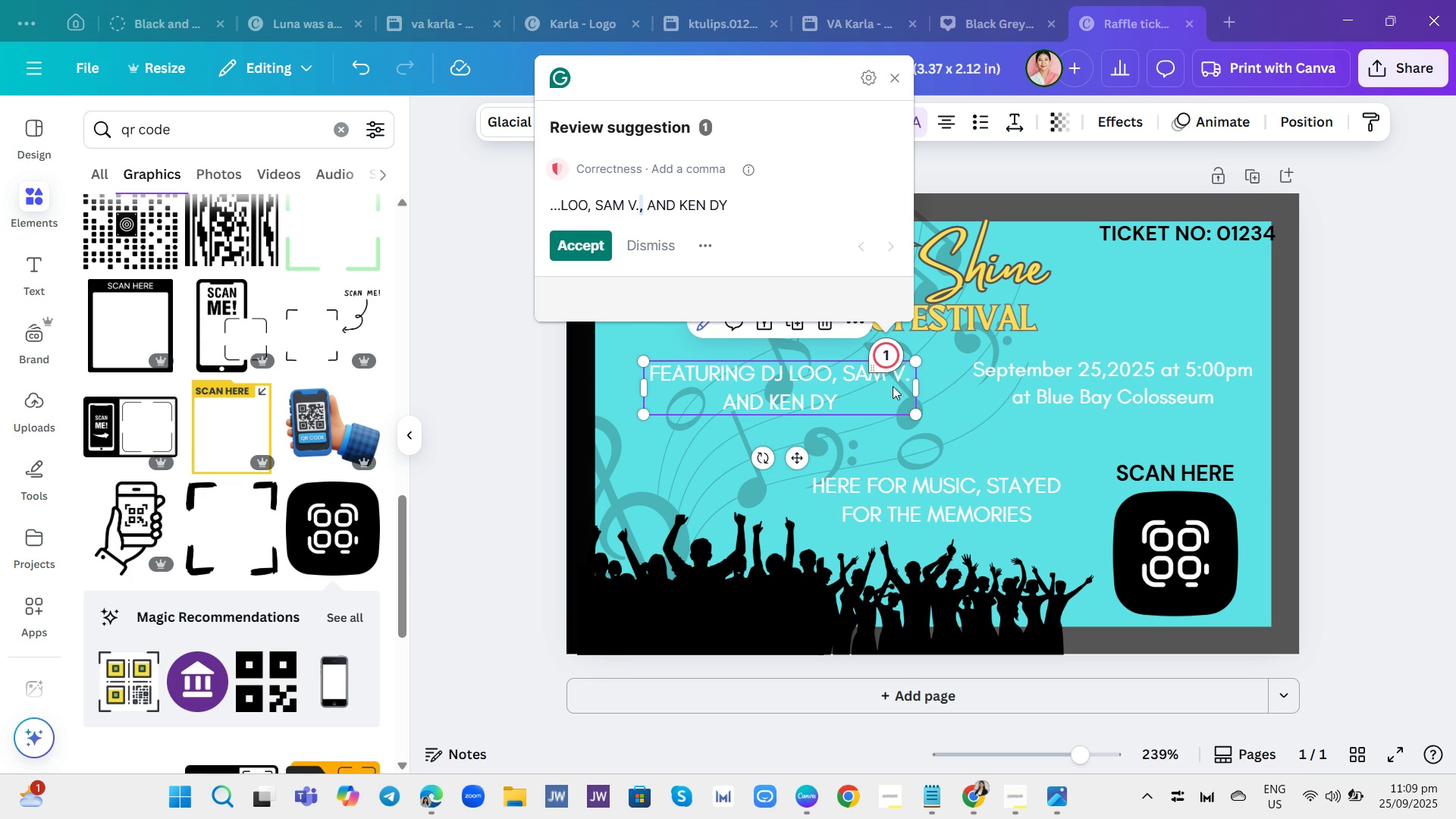 
wait(6.07)
 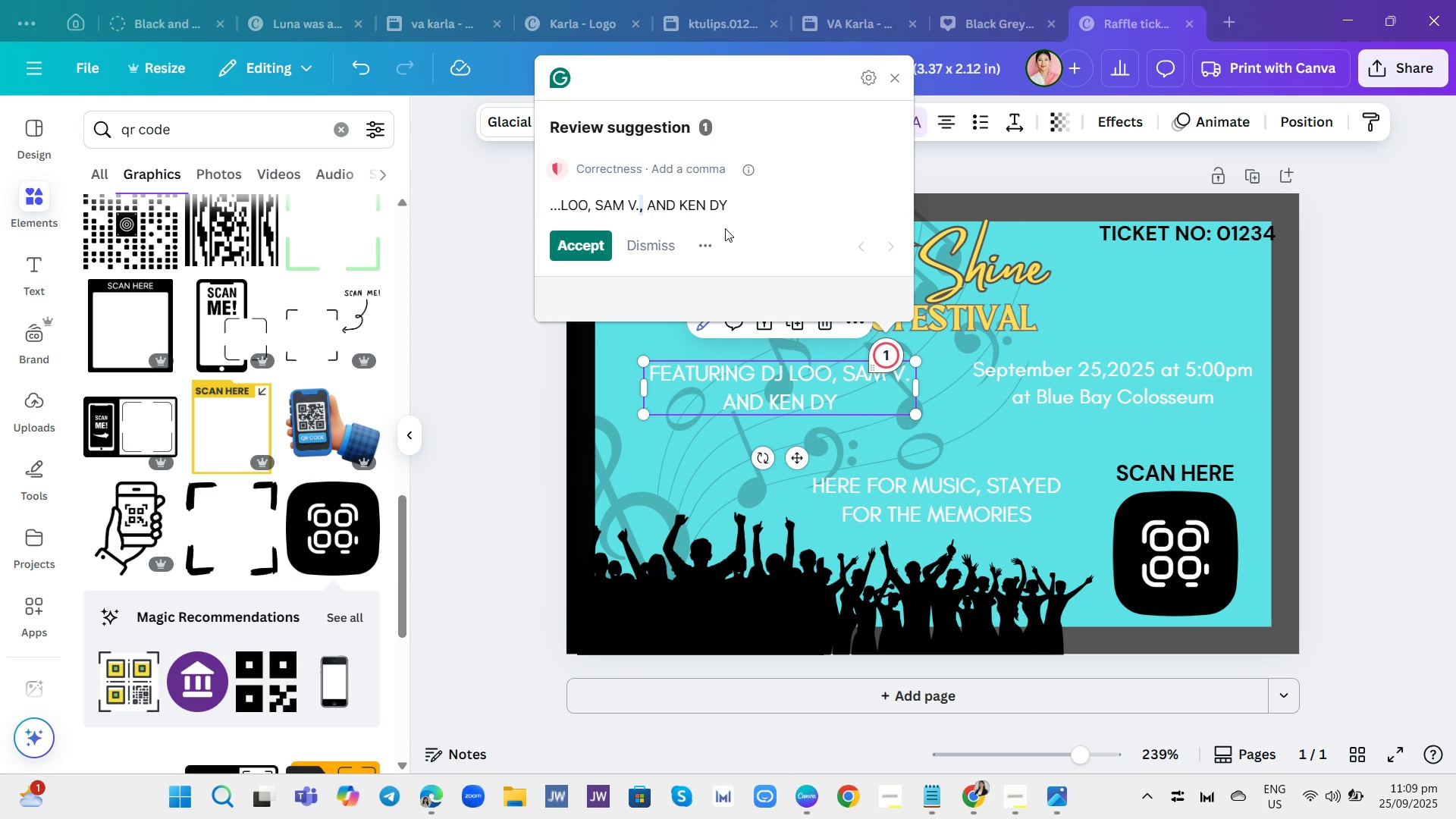 
left_click([908, 381])
 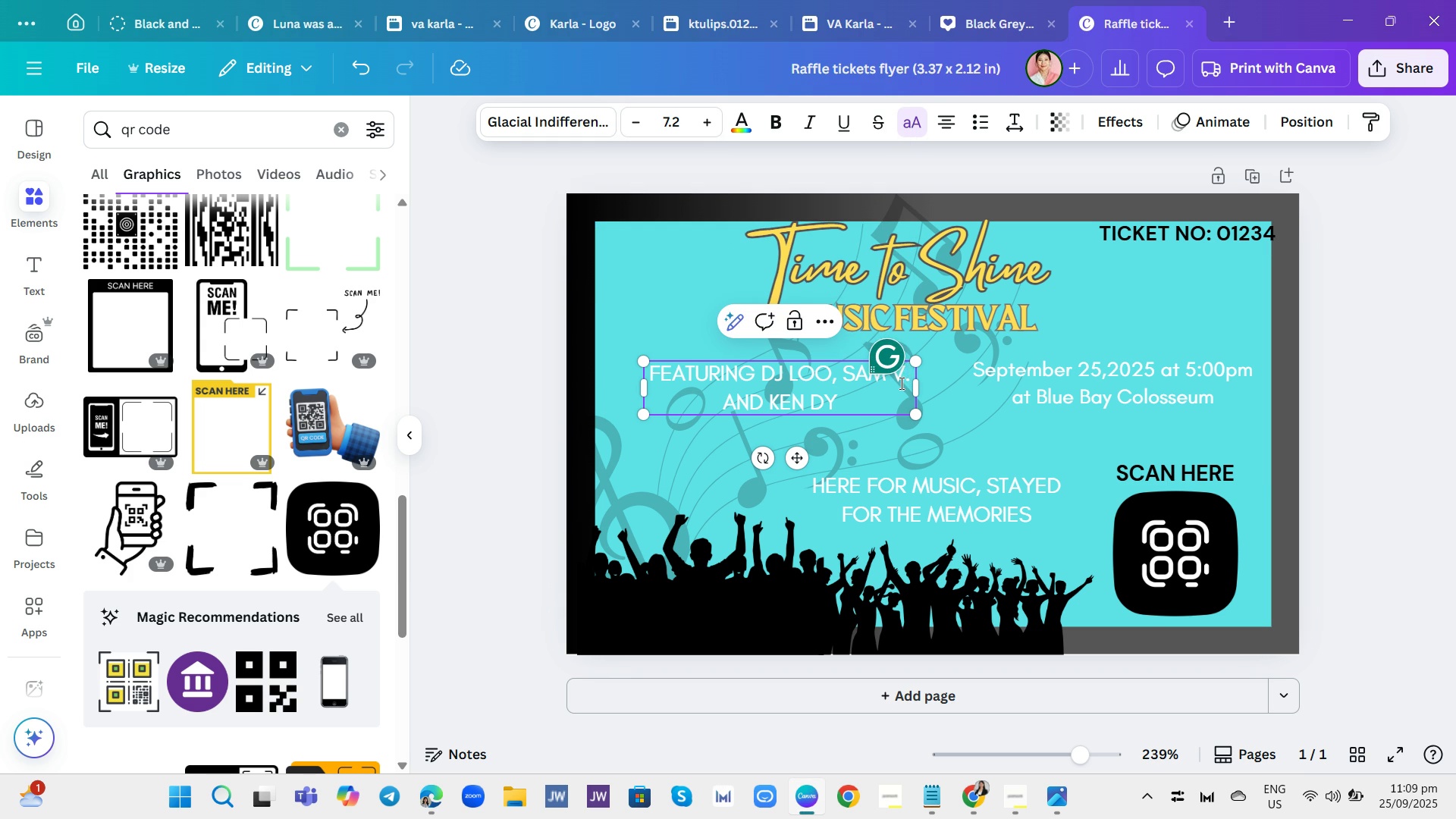 
key(Comma)
 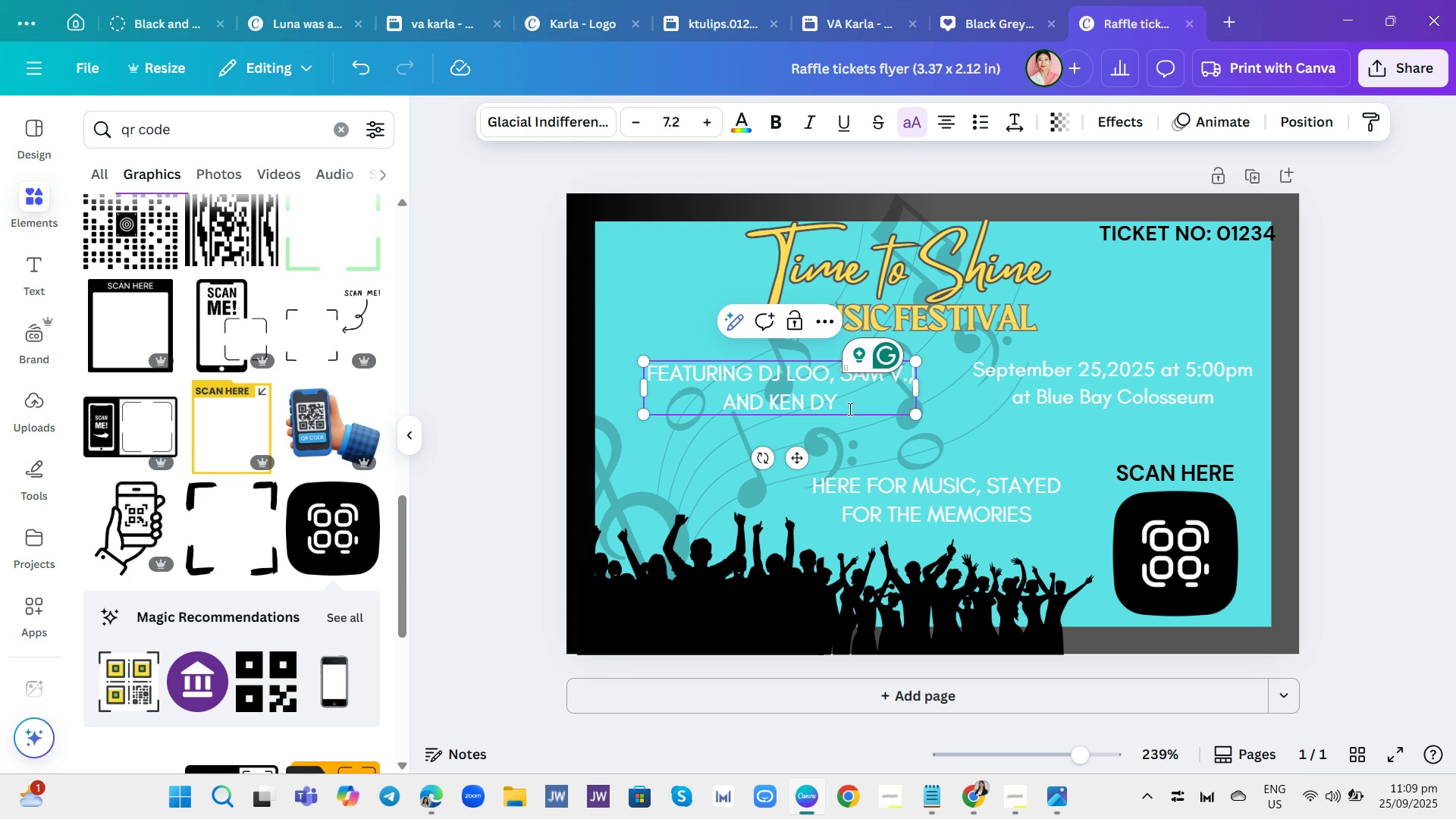 
double_click([774, 403])
 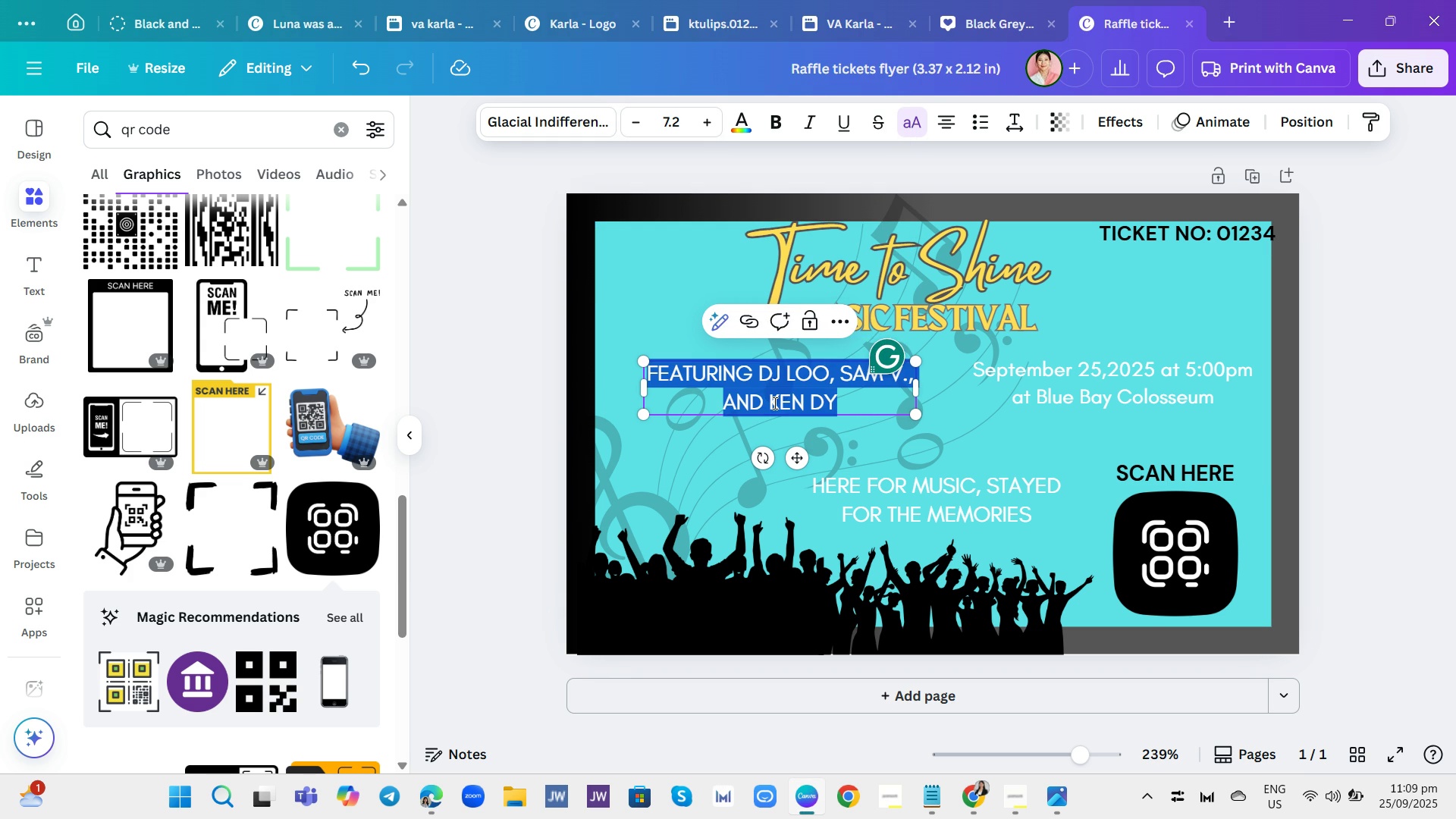 
triple_click([774, 403])
 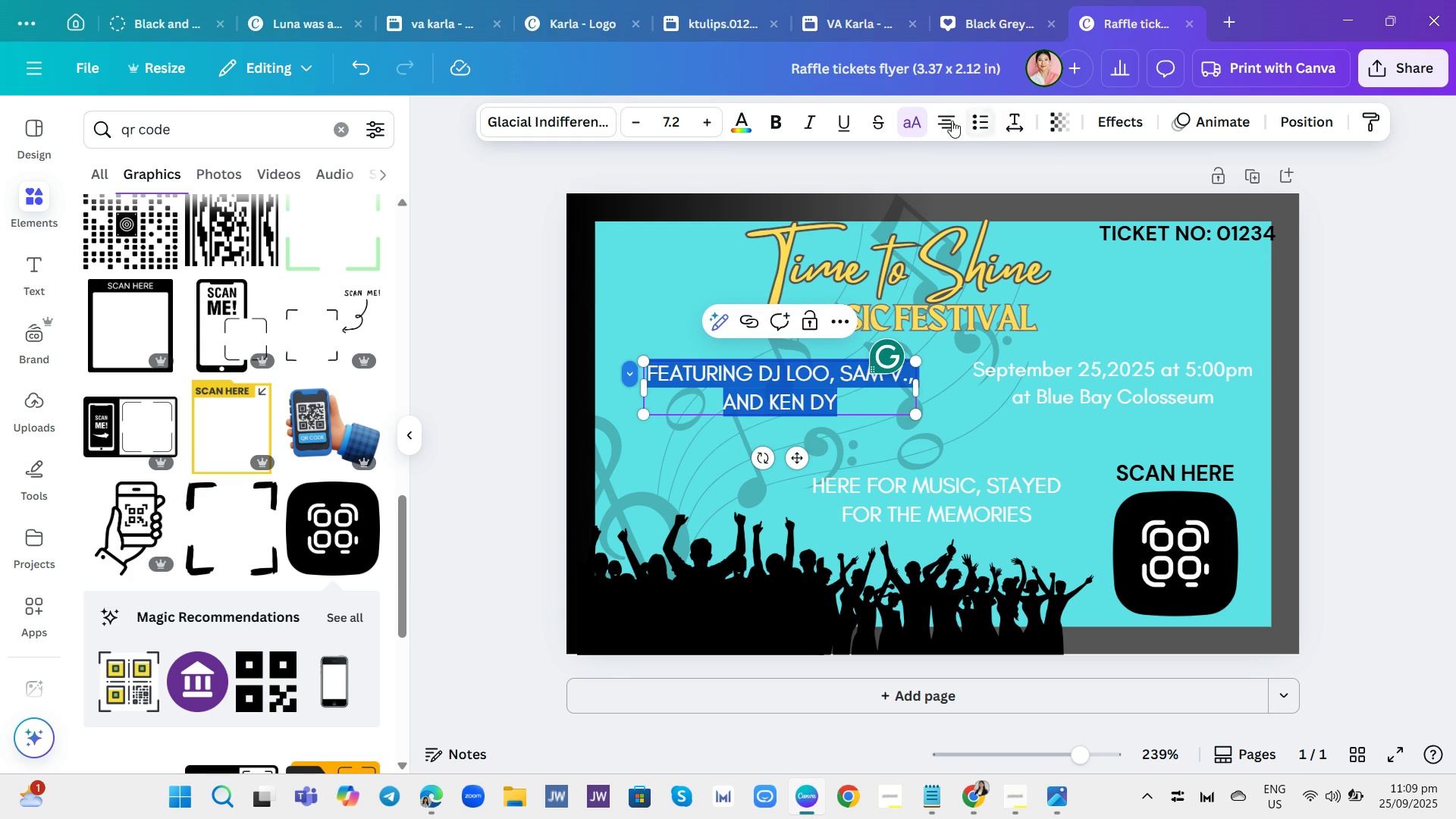 
left_click([910, 123])
 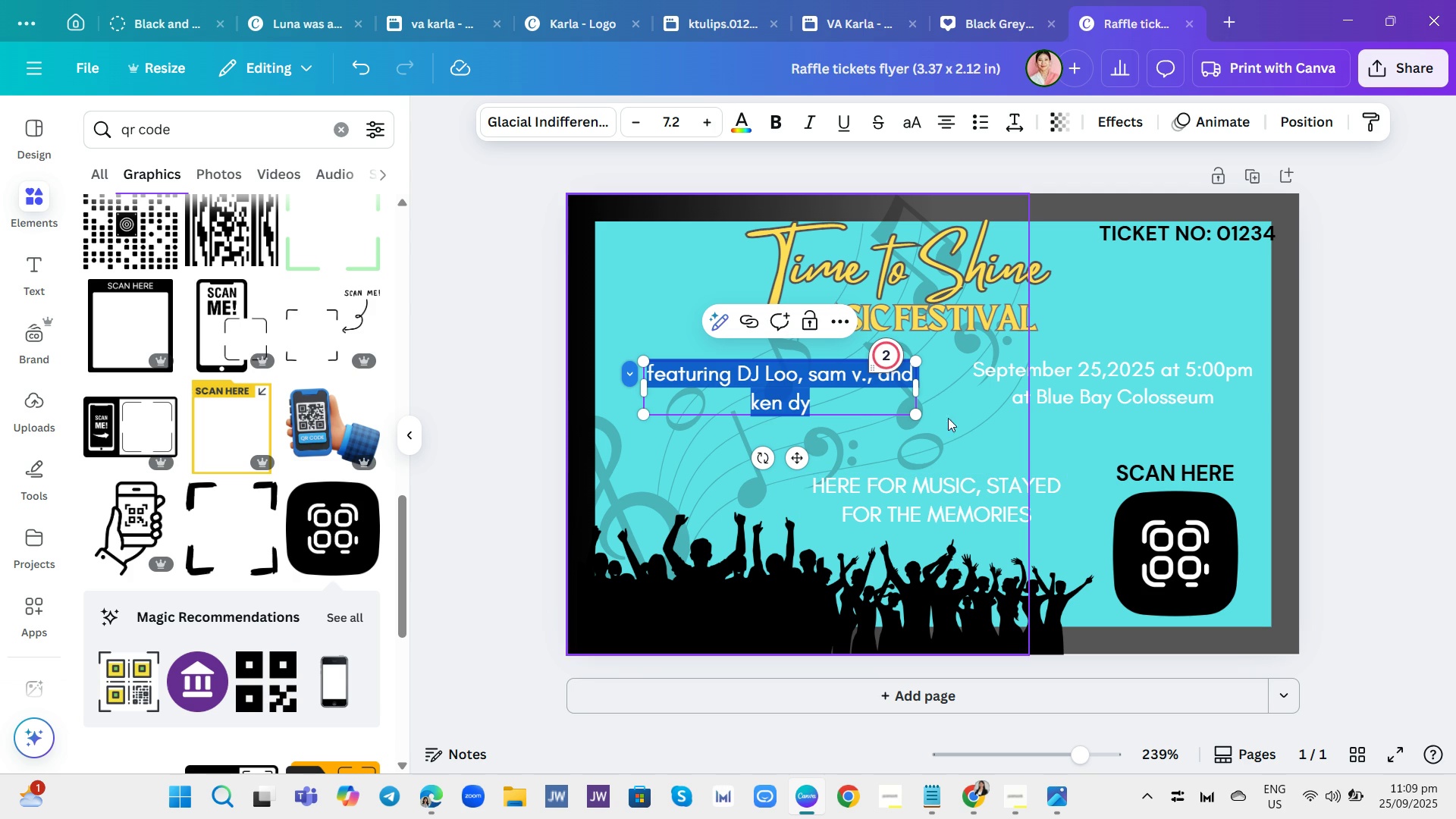 
left_click([912, 382])